 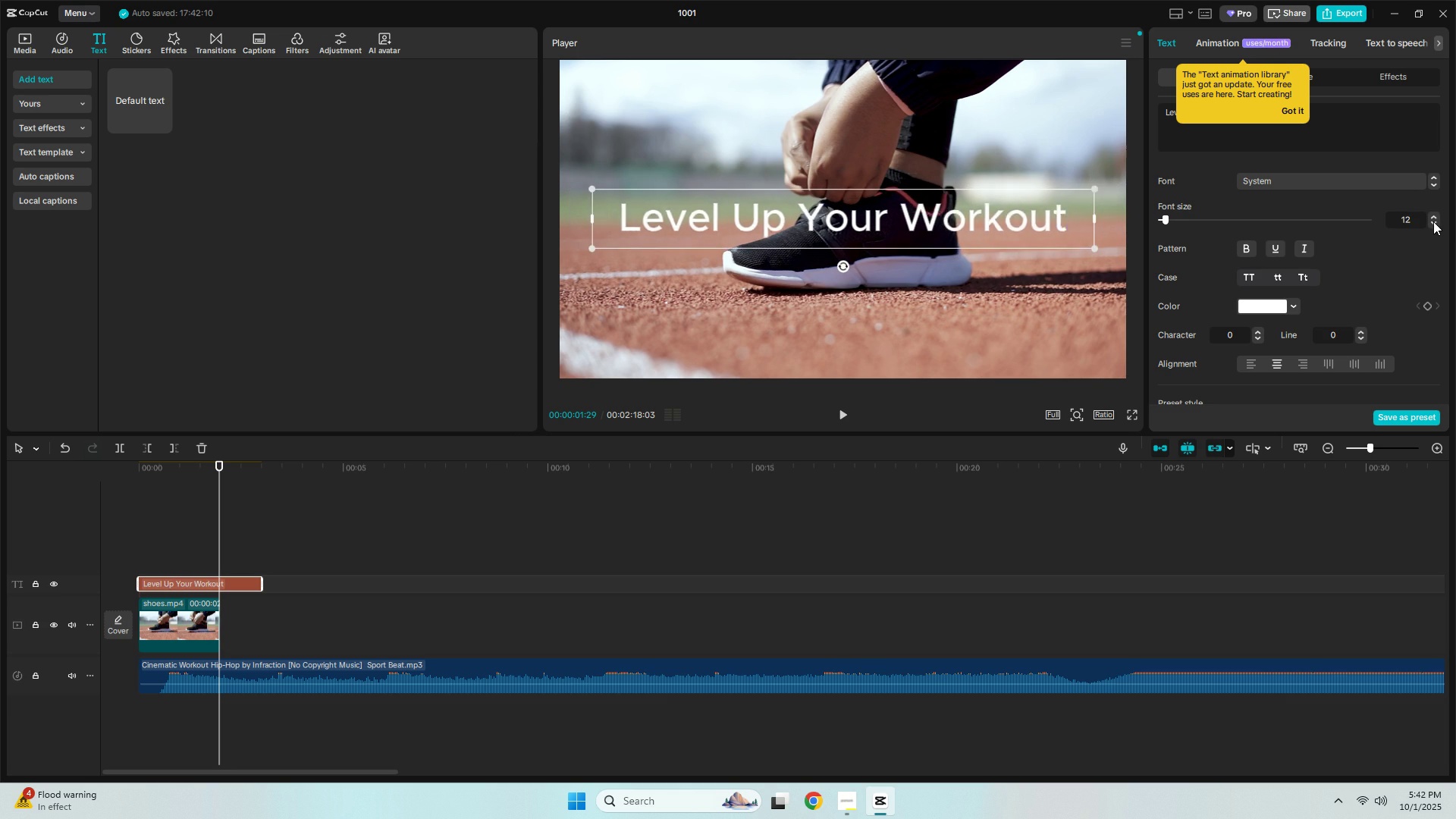 
triple_click([1433, 221])
 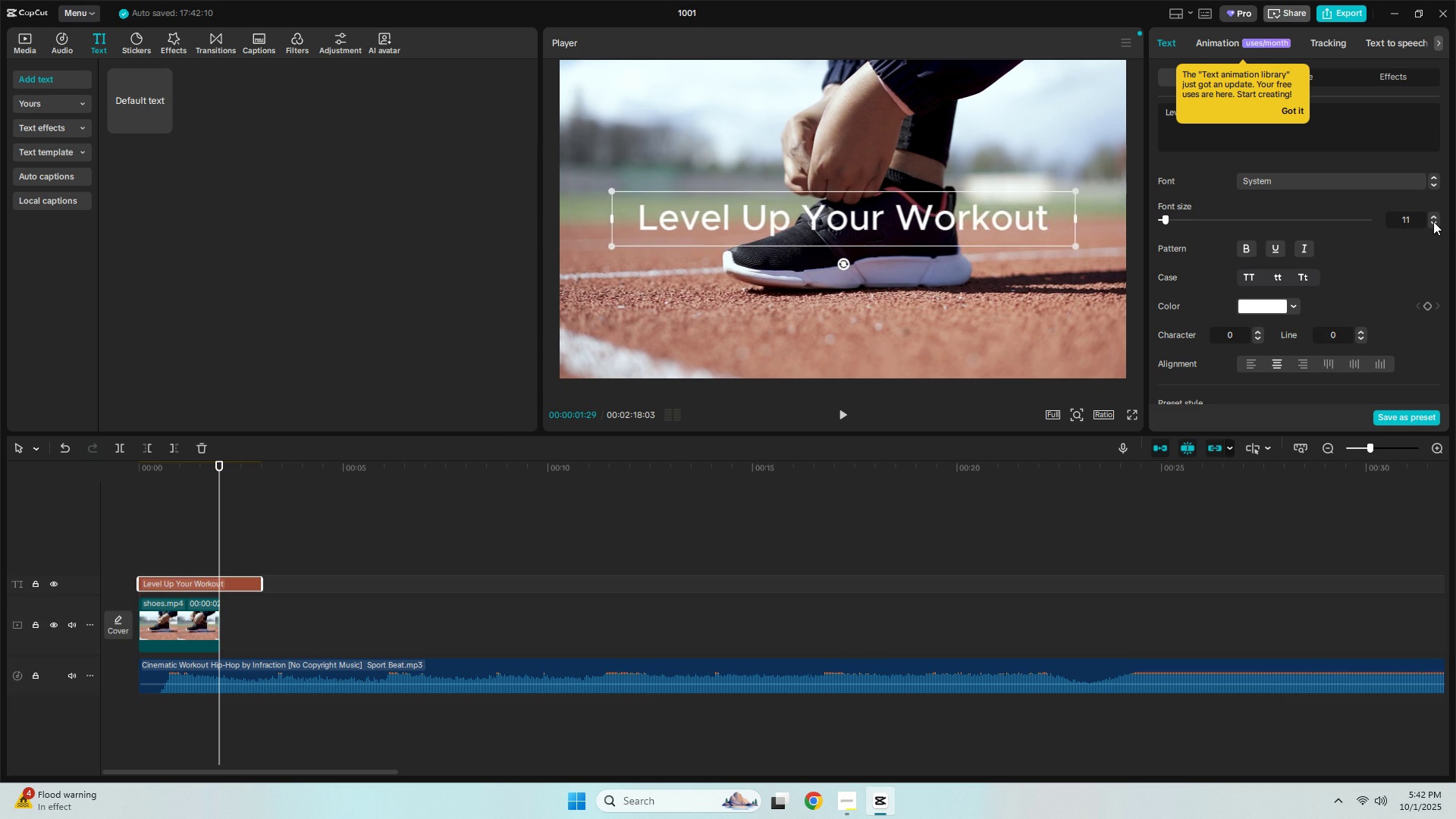 
triple_click([1433, 221])
 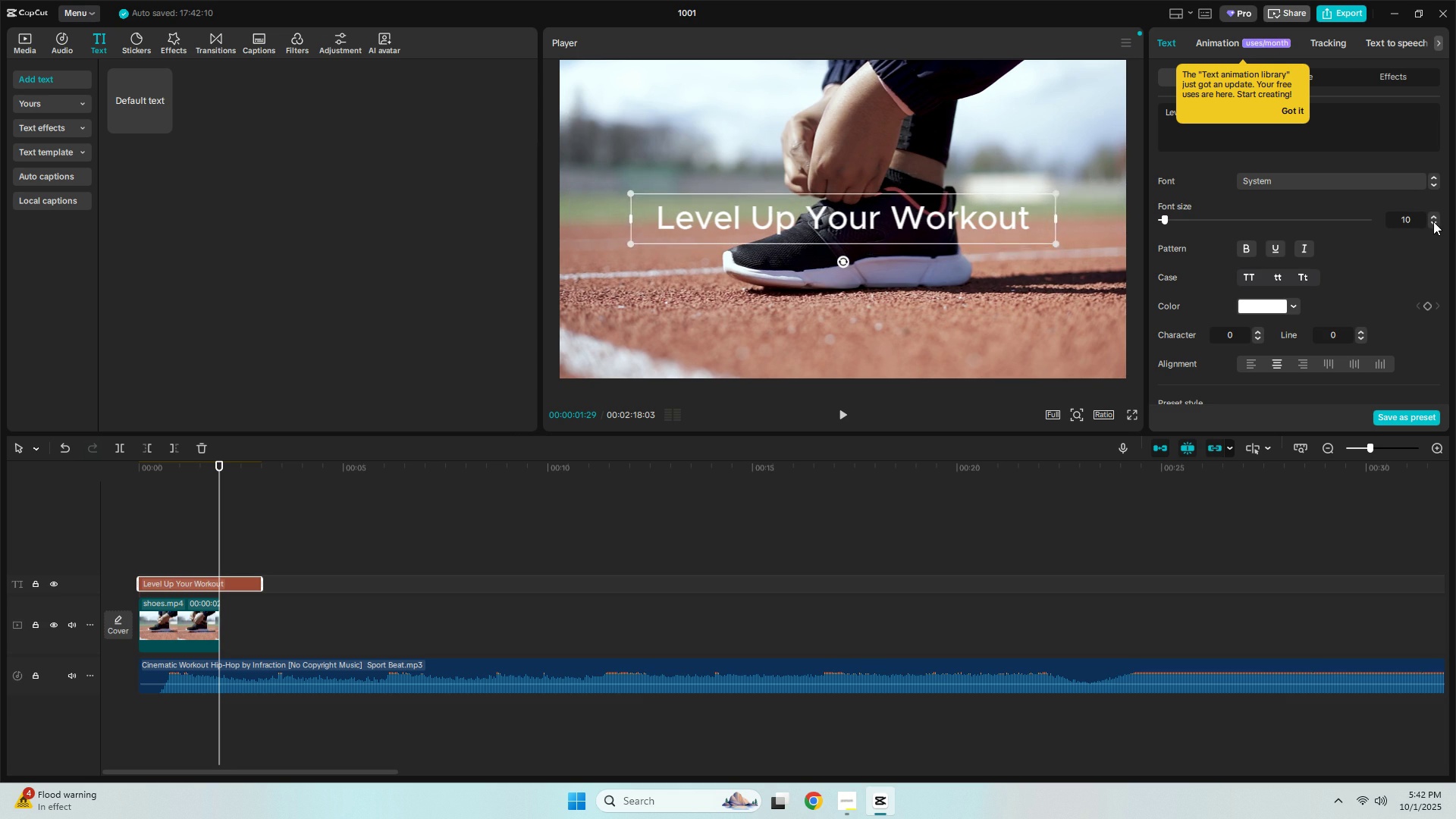 
triple_click([1433, 221])
 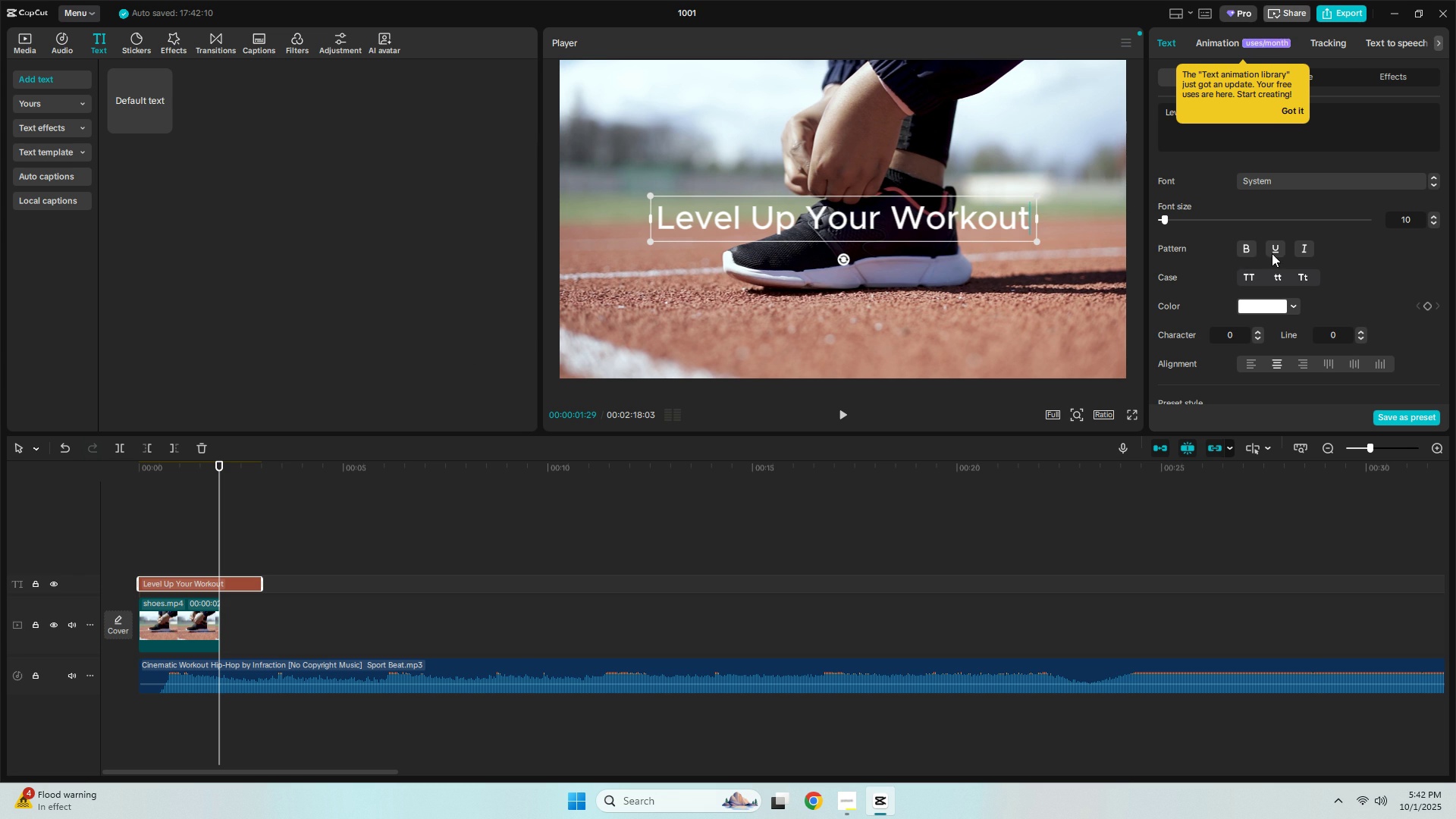 
wait(5.21)
 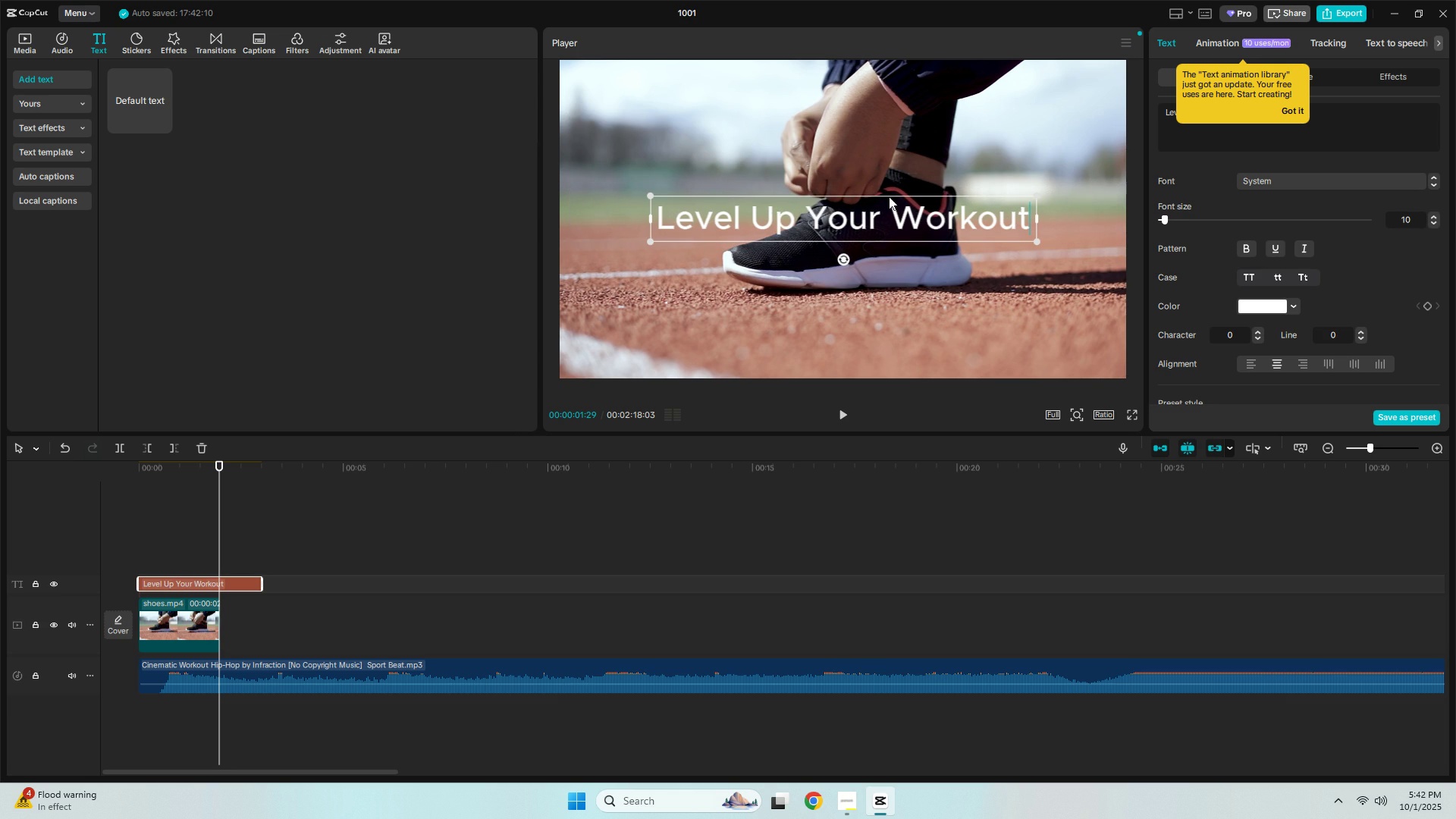 
double_click([1301, 251])
 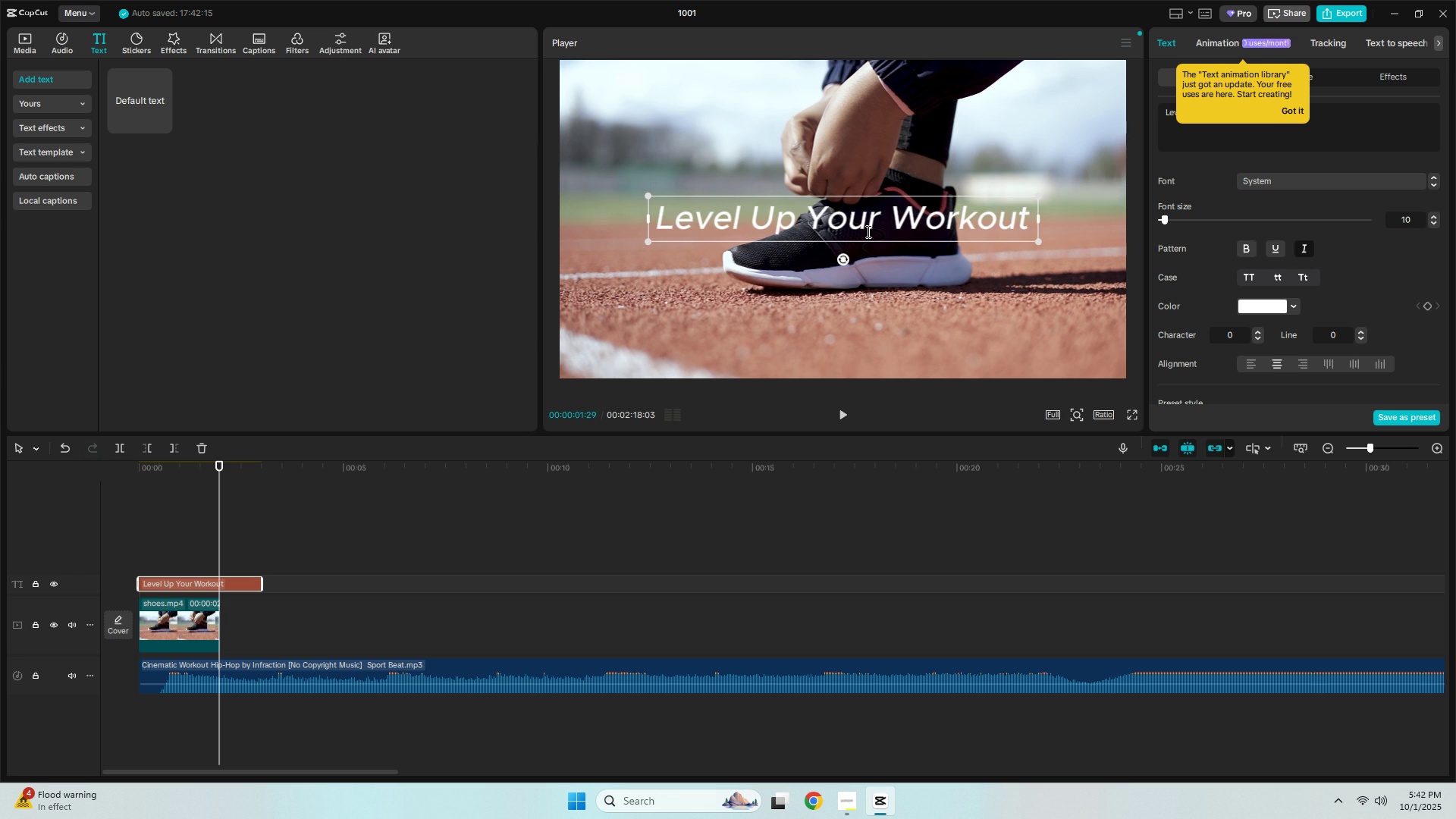 
left_click([868, 228])
 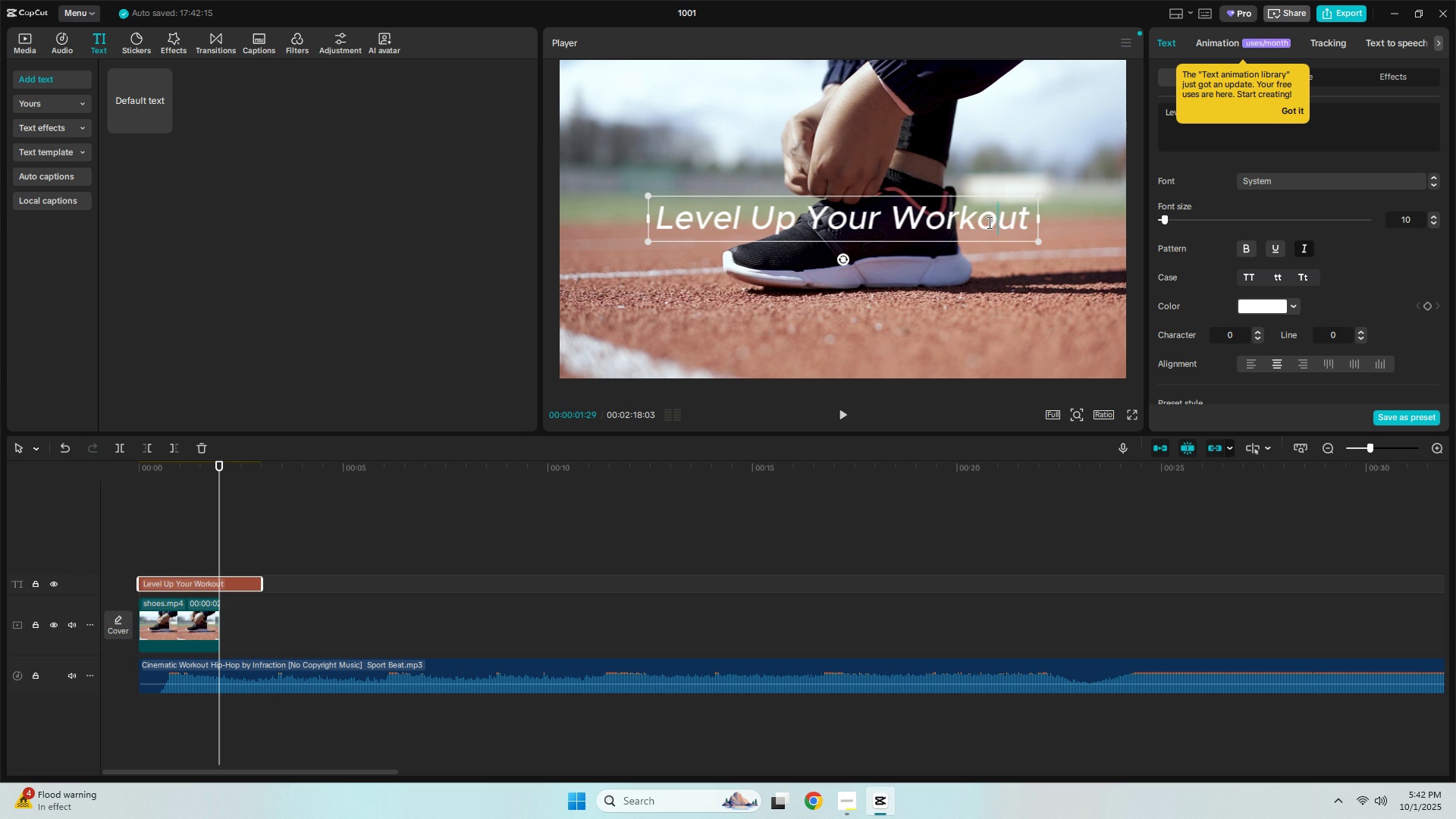 
double_click([1041, 223])
 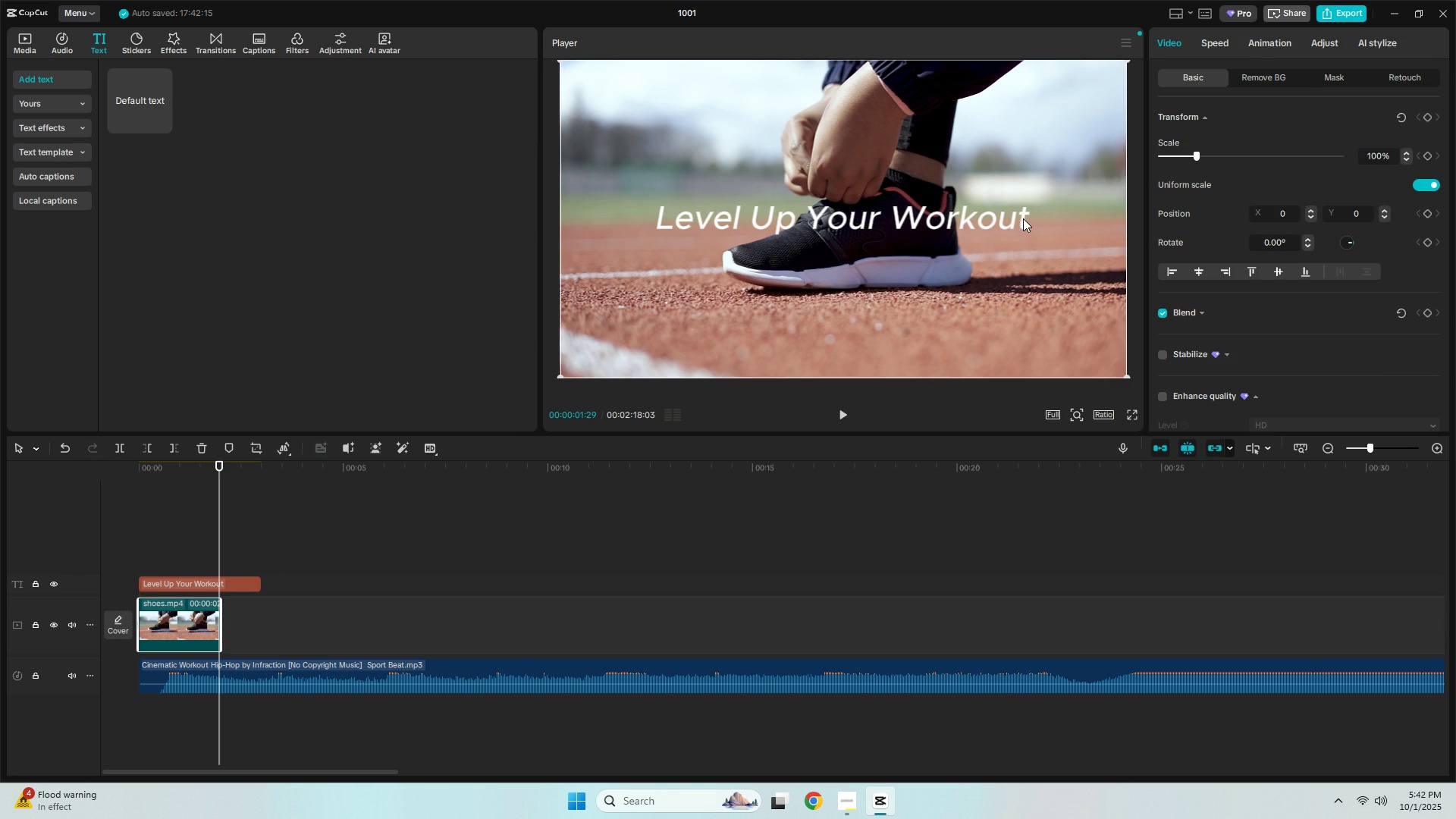 
triple_click([1023, 218])
 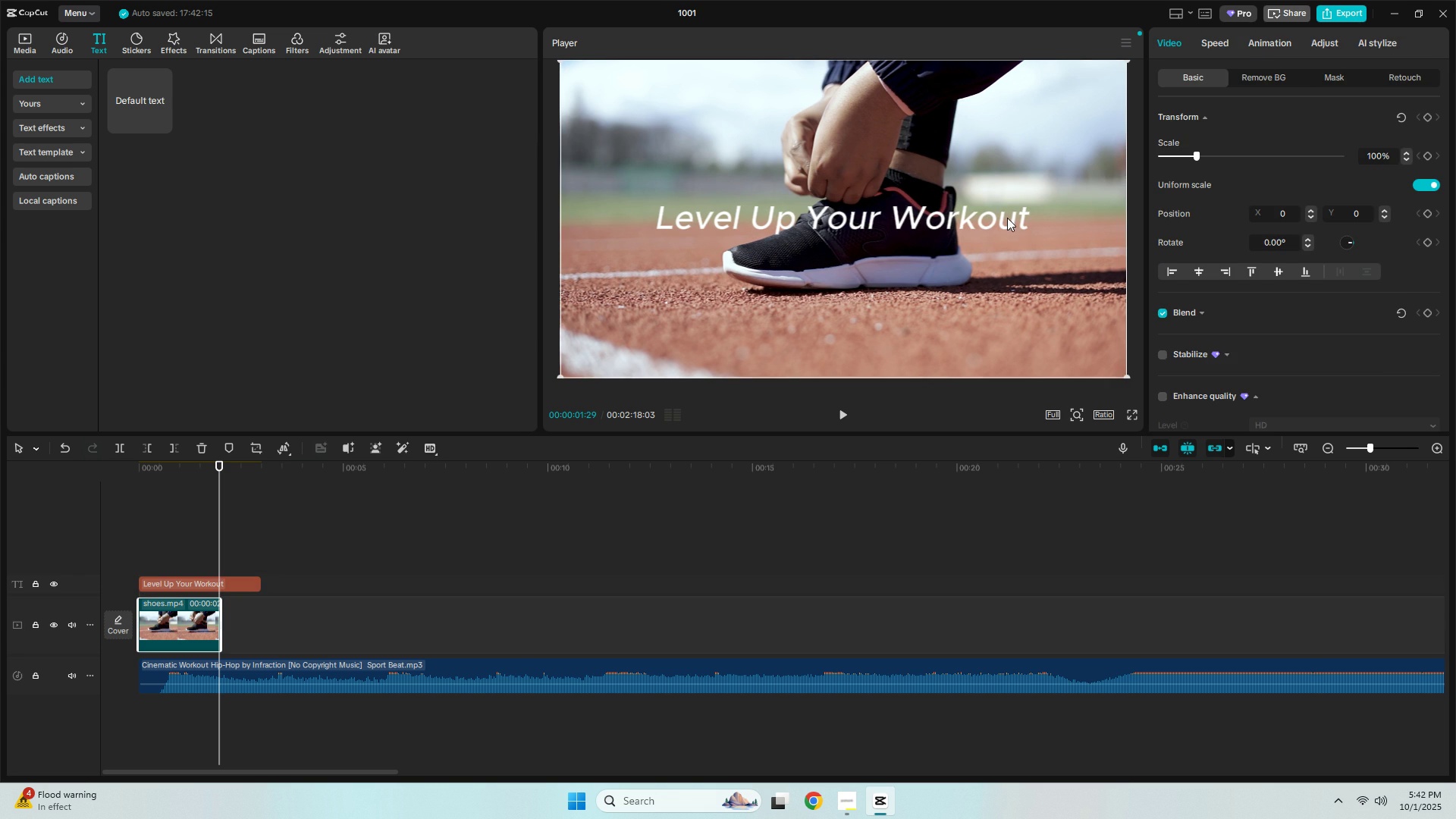 
triple_click([1007, 218])
 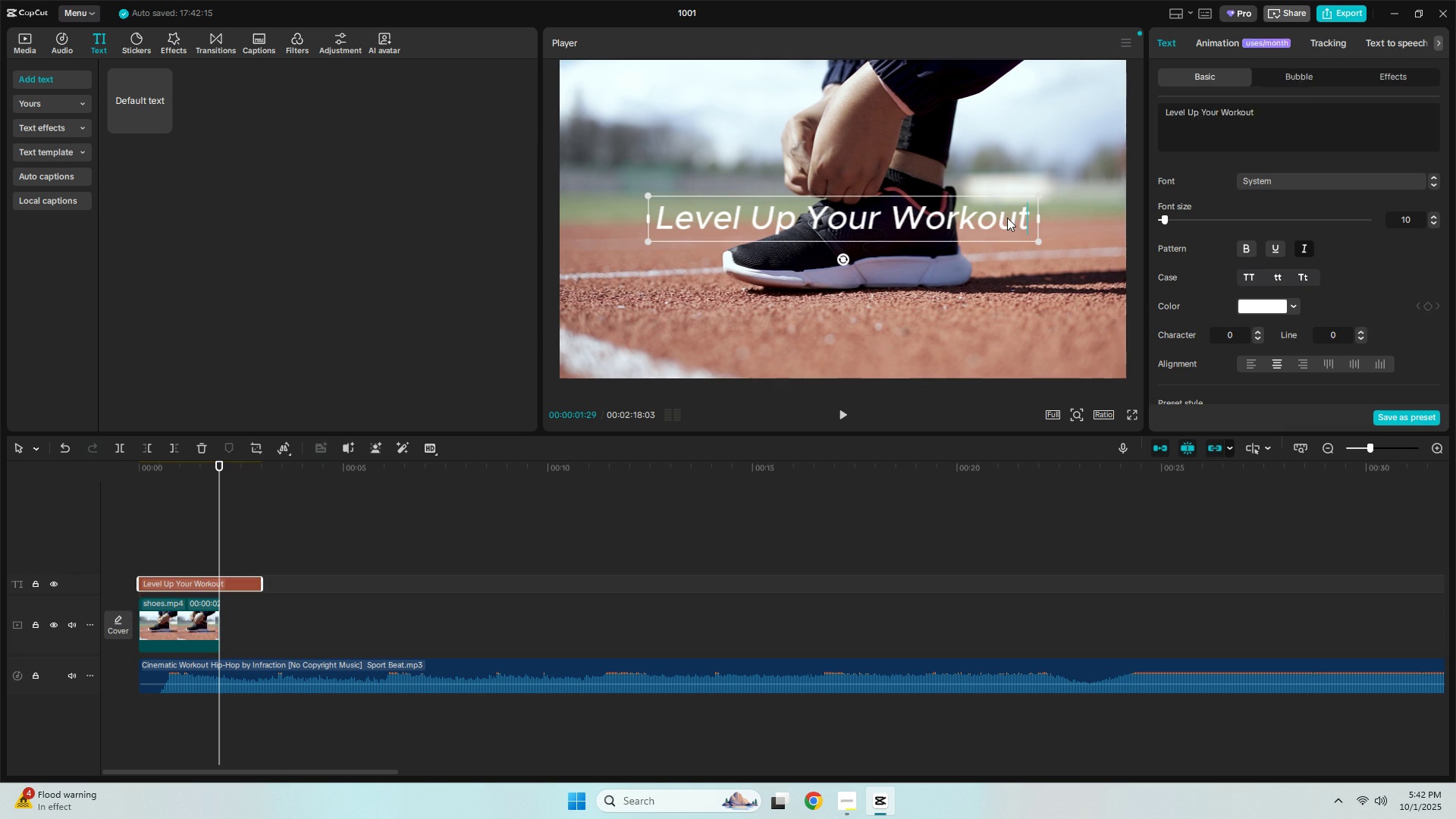 
triple_click([1007, 218])
 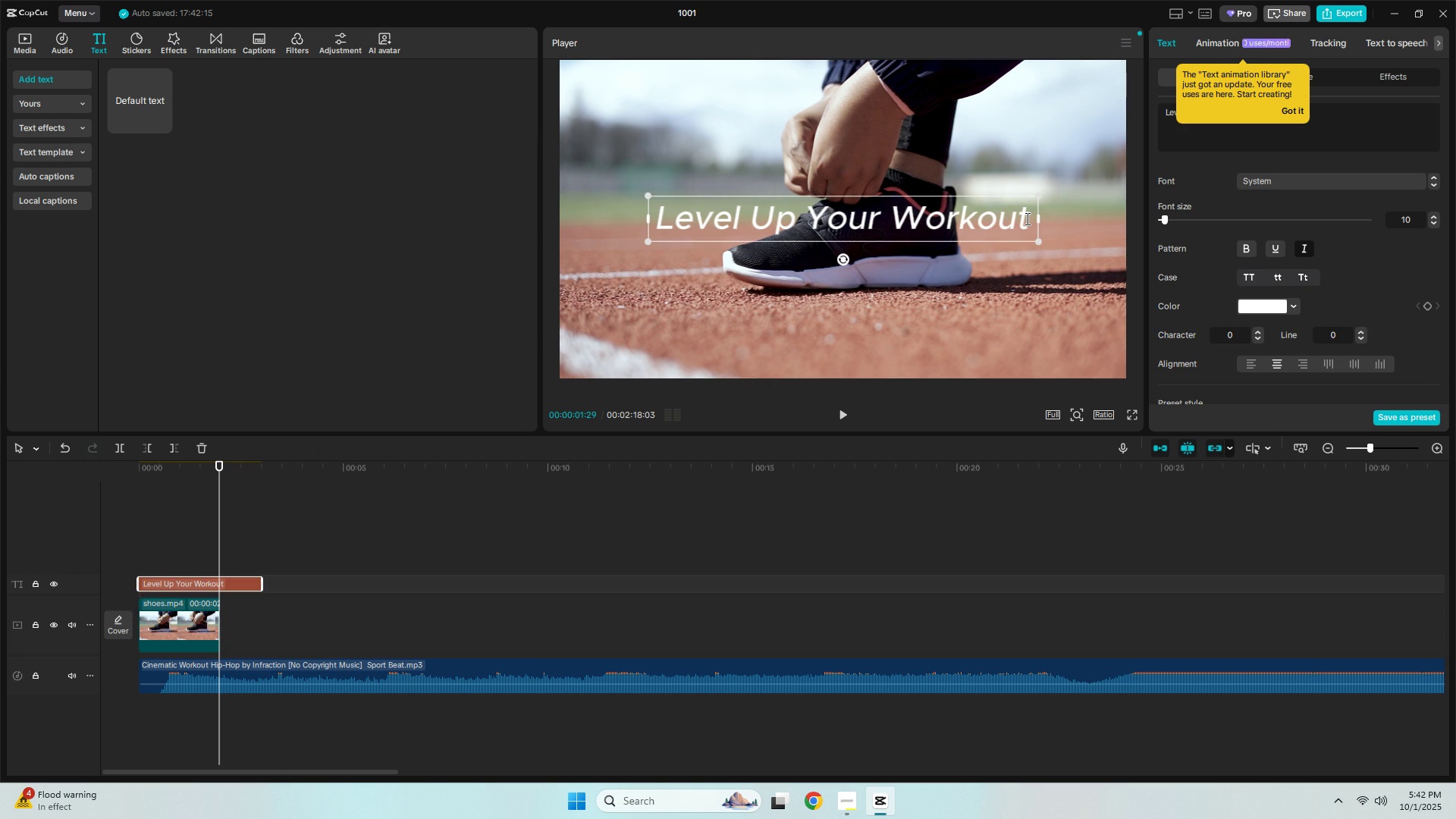 
left_click([1026, 218])
 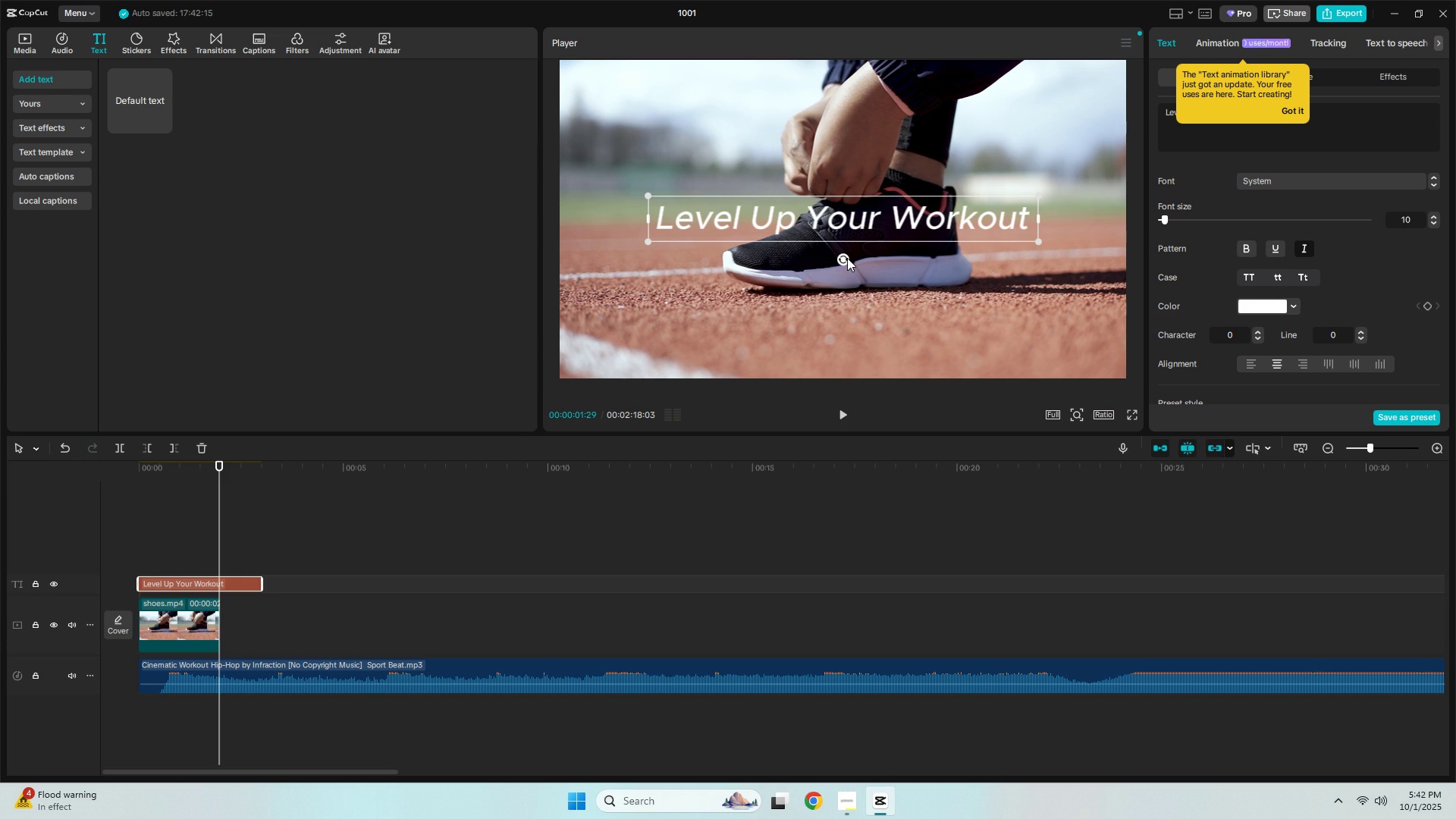 
wait(7.26)
 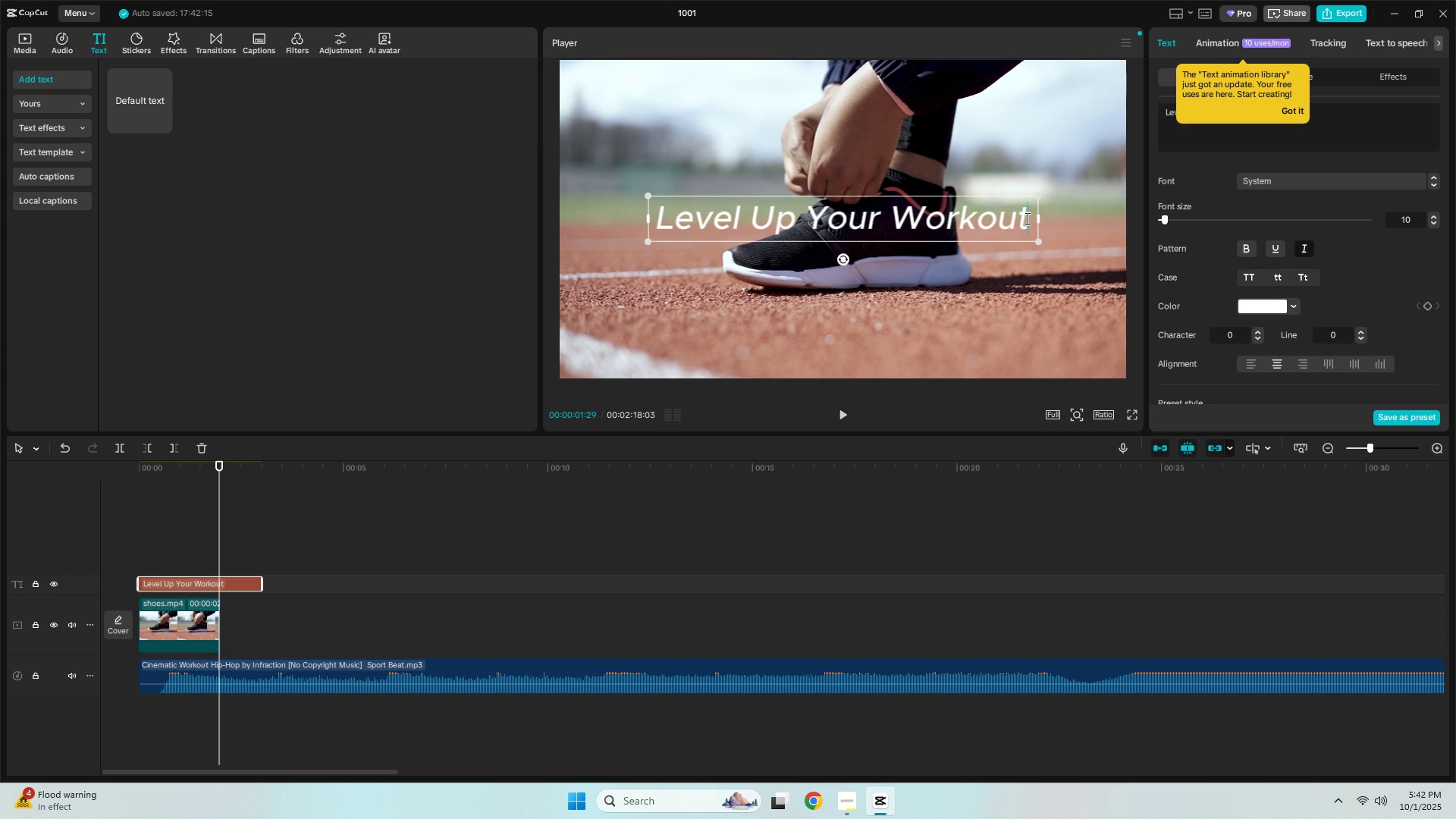 
key(ArrowDown)
 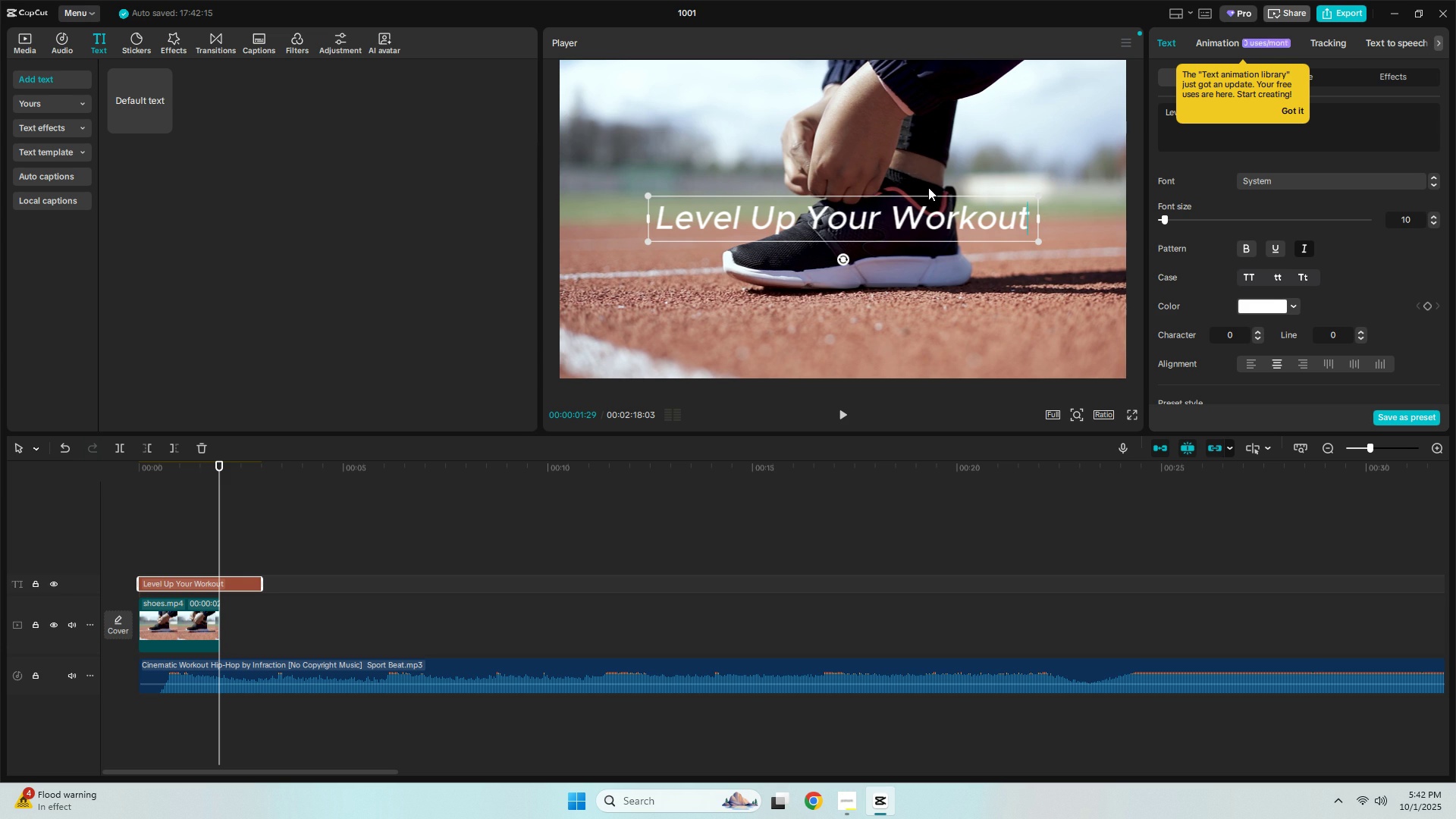 
key(ArrowDown)
 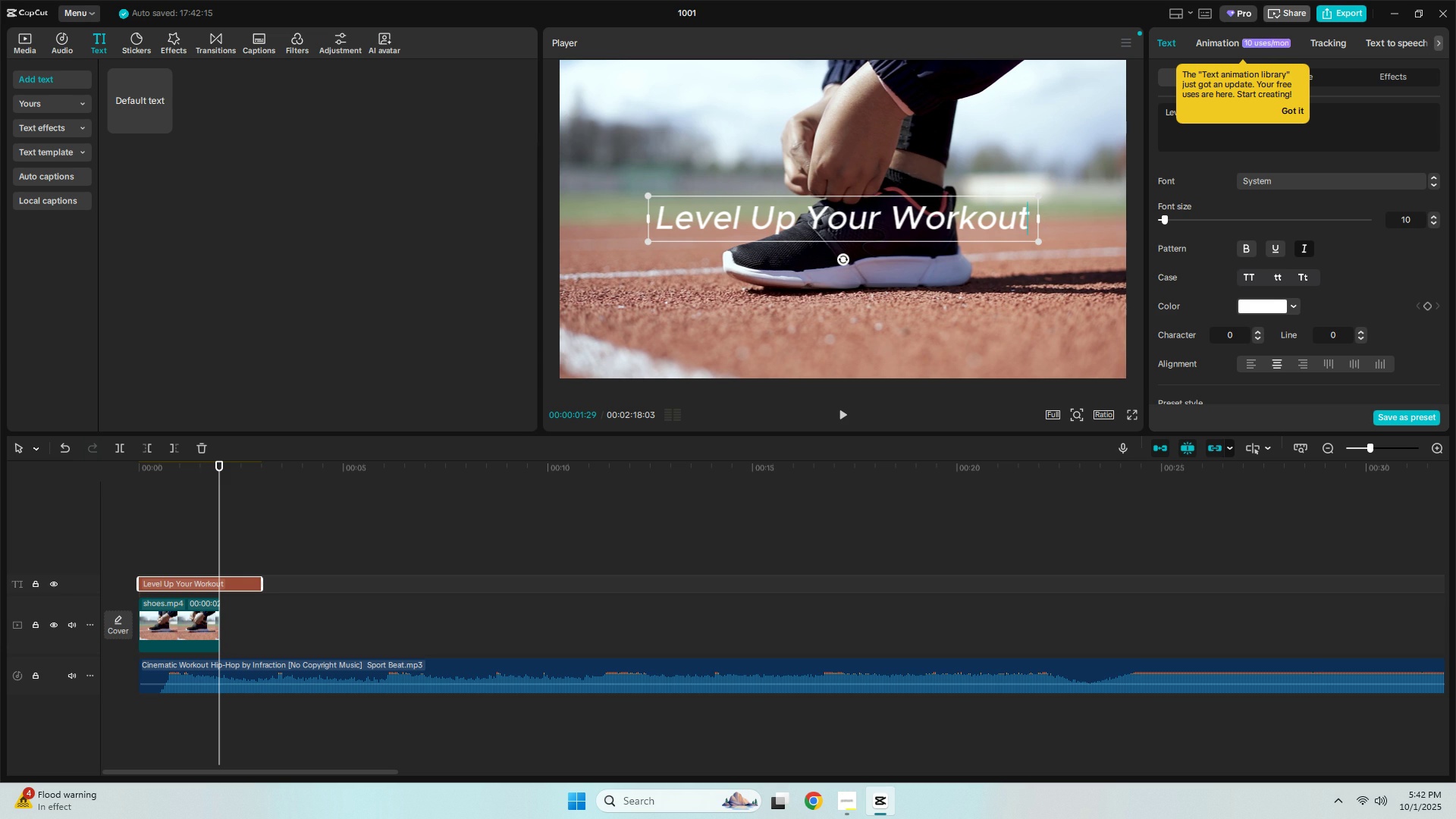 
left_click([1036, 242])